 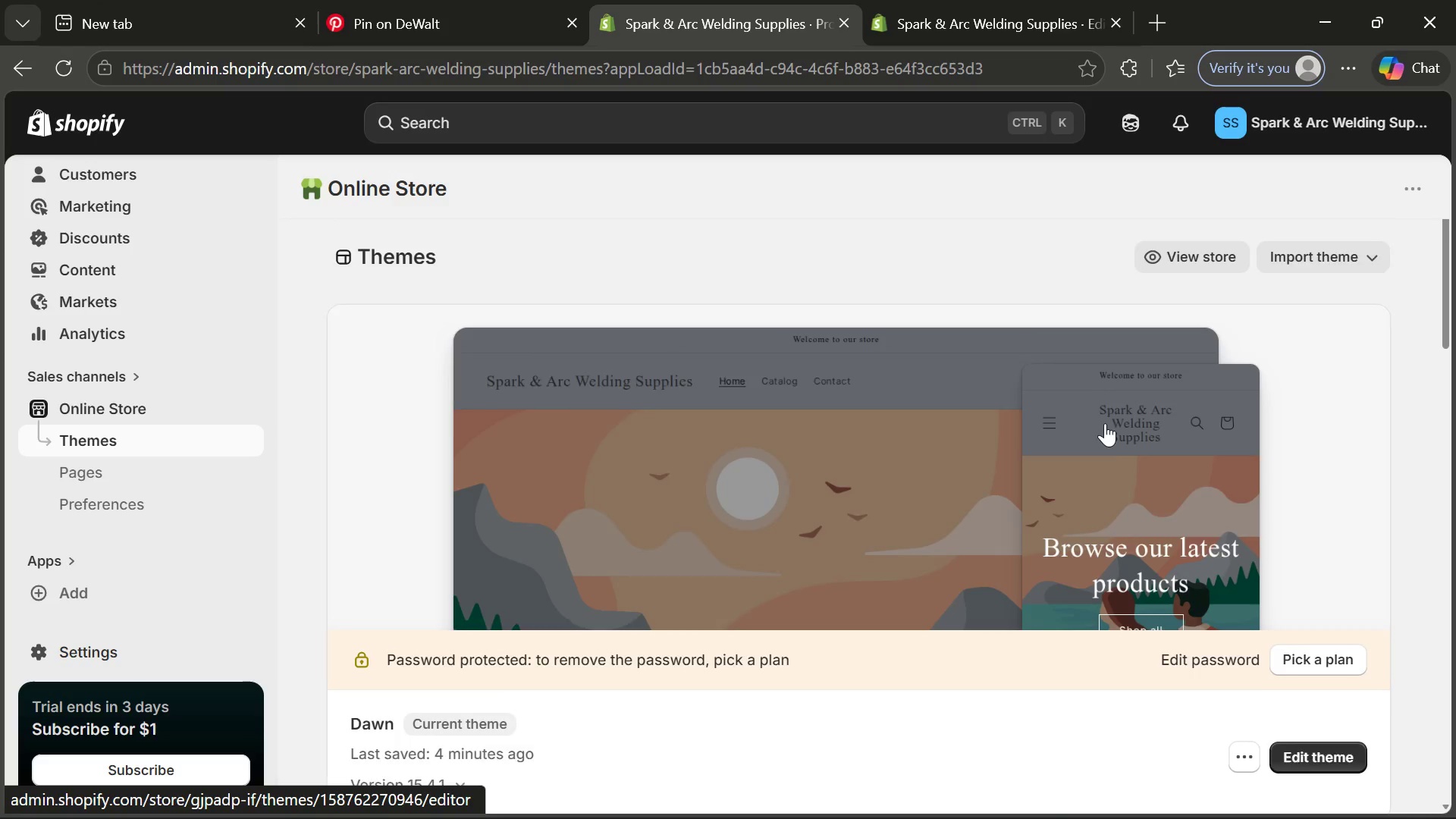 
left_click([1186, 263])
 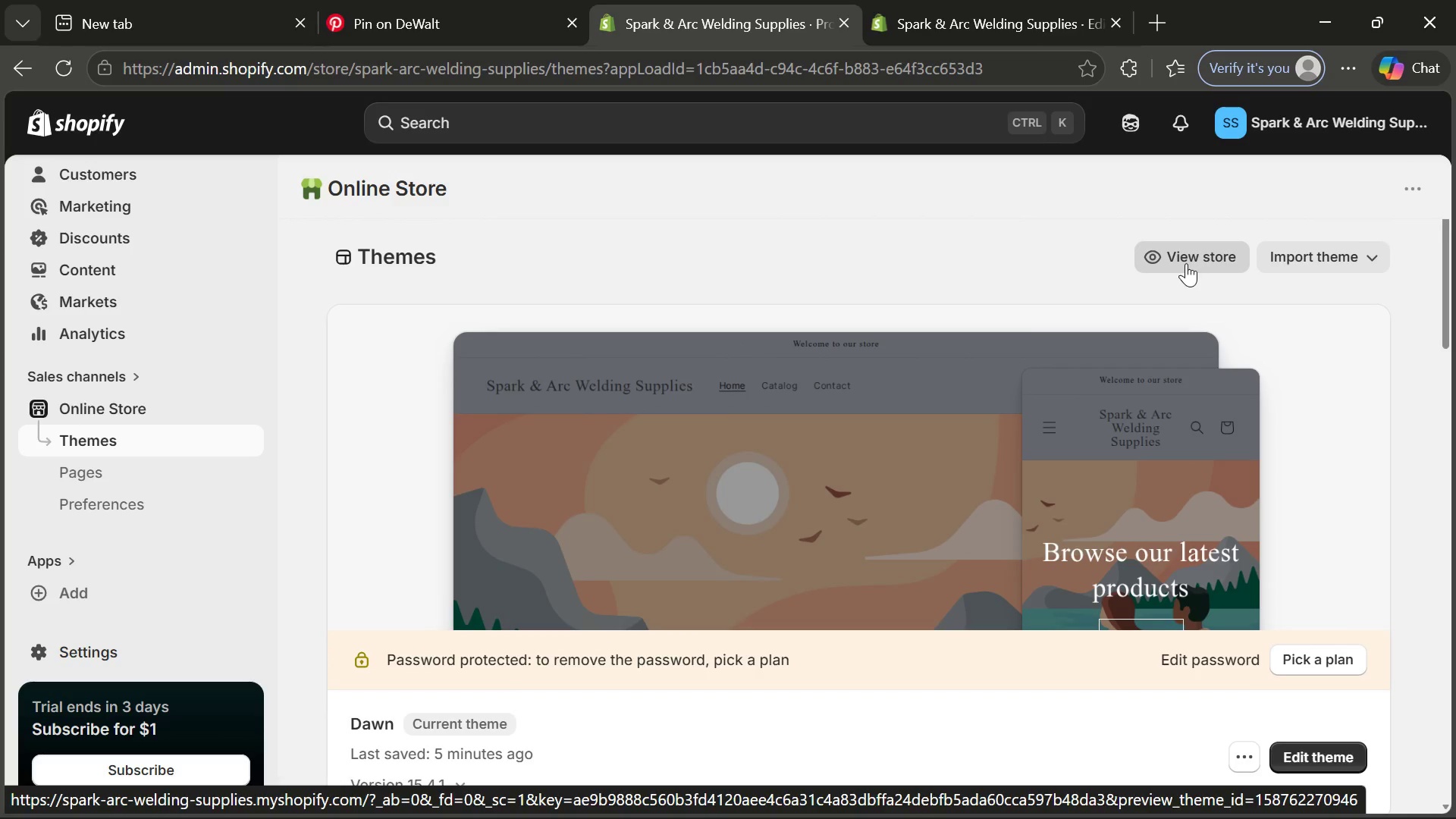 
key(Control+Meta+ControlLeft)
 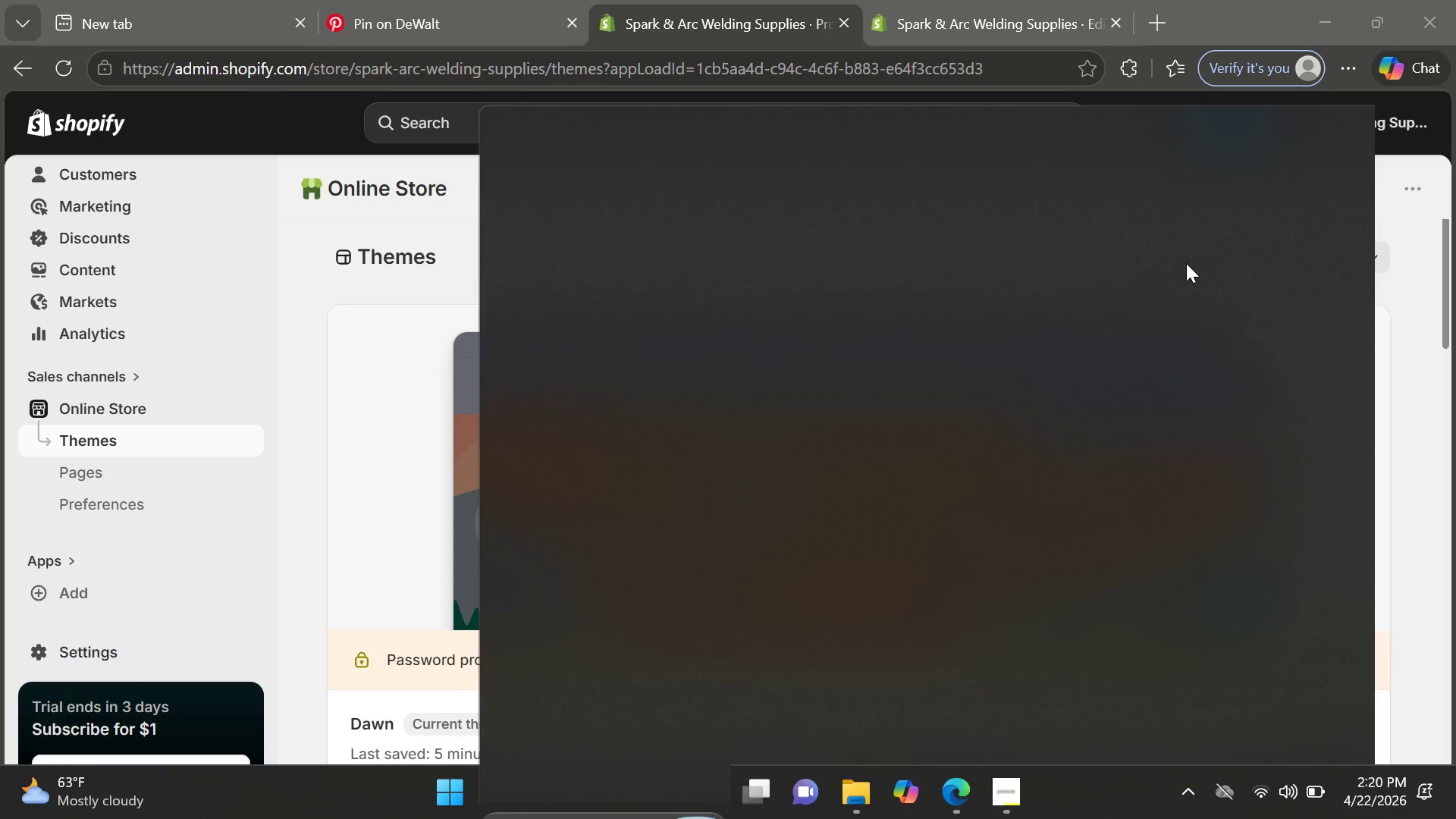 
key(Meta+MetaLeft)
 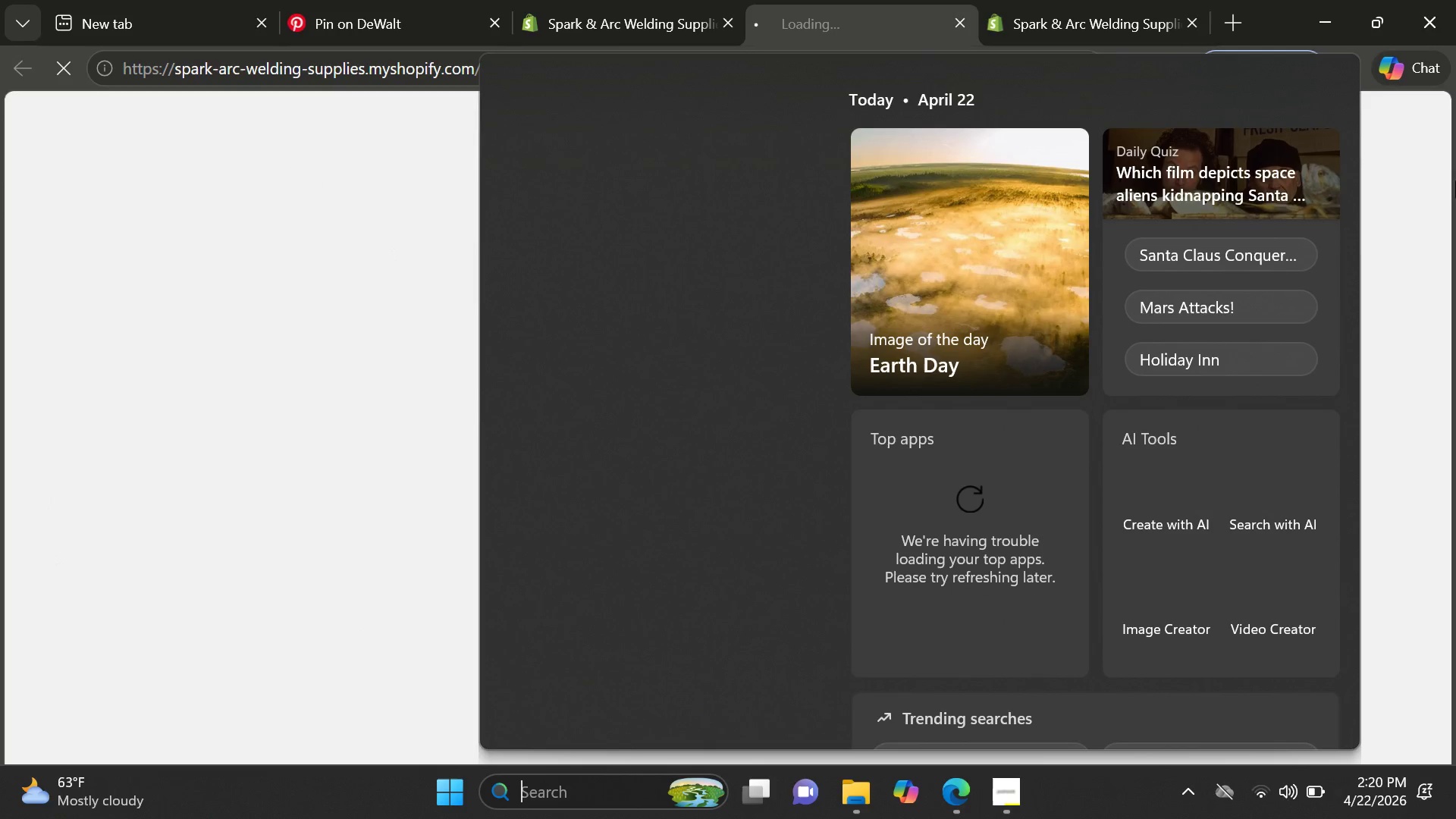 
key(Control+Meta+Shift+F22)
 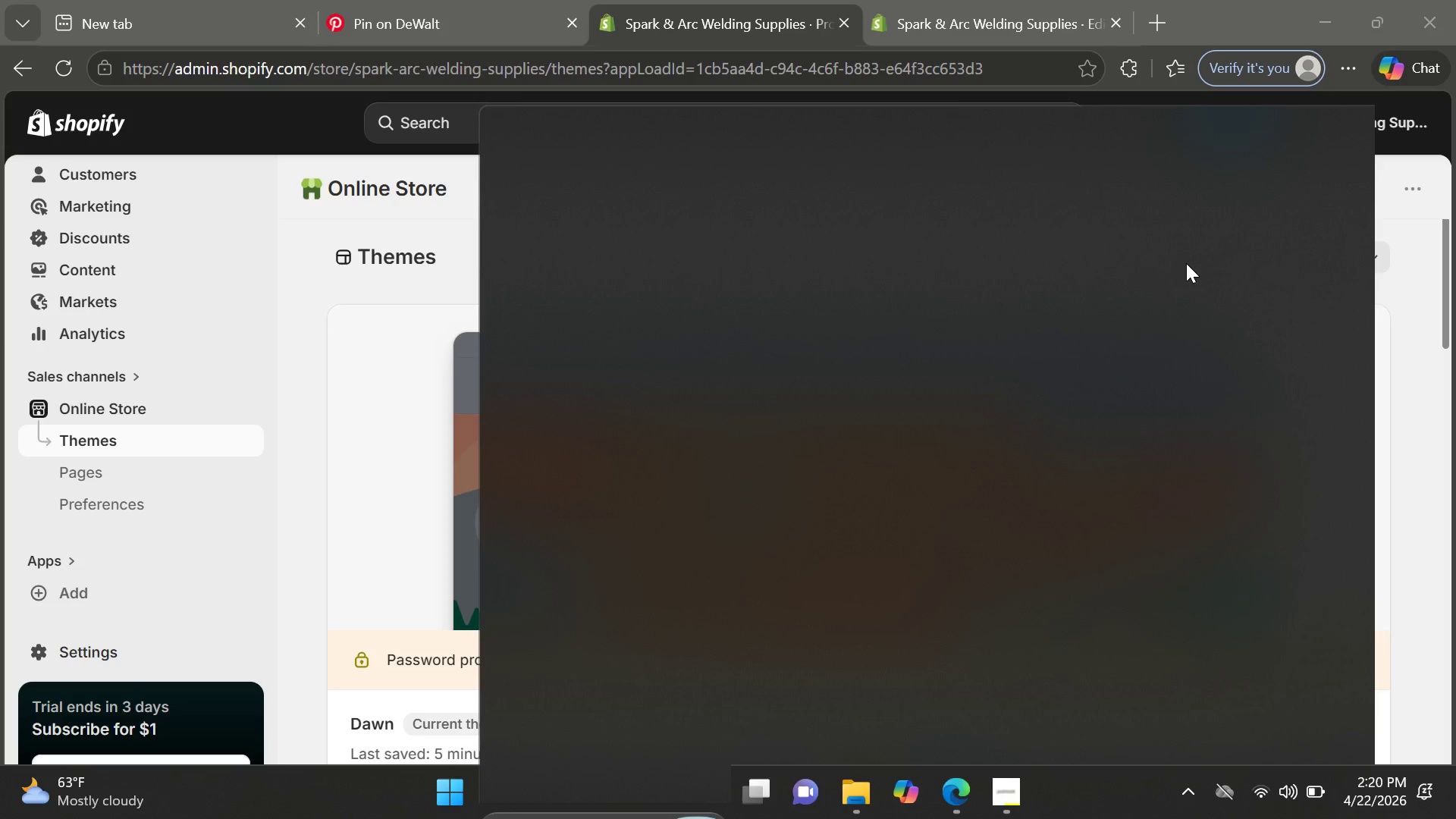 
key(Control+Meta+Shift+ShiftLeft)
 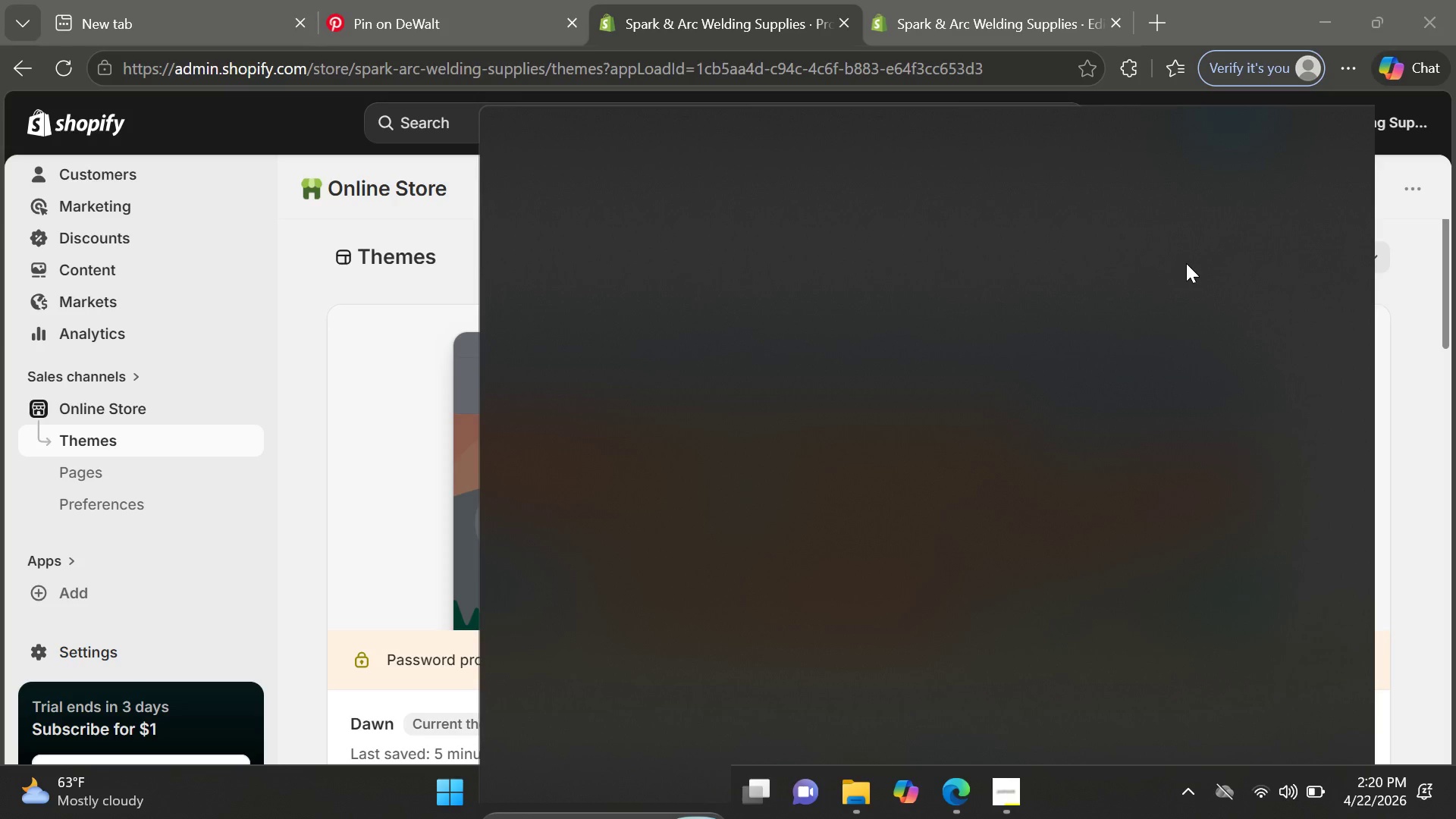 
left_click([1389, 251])
 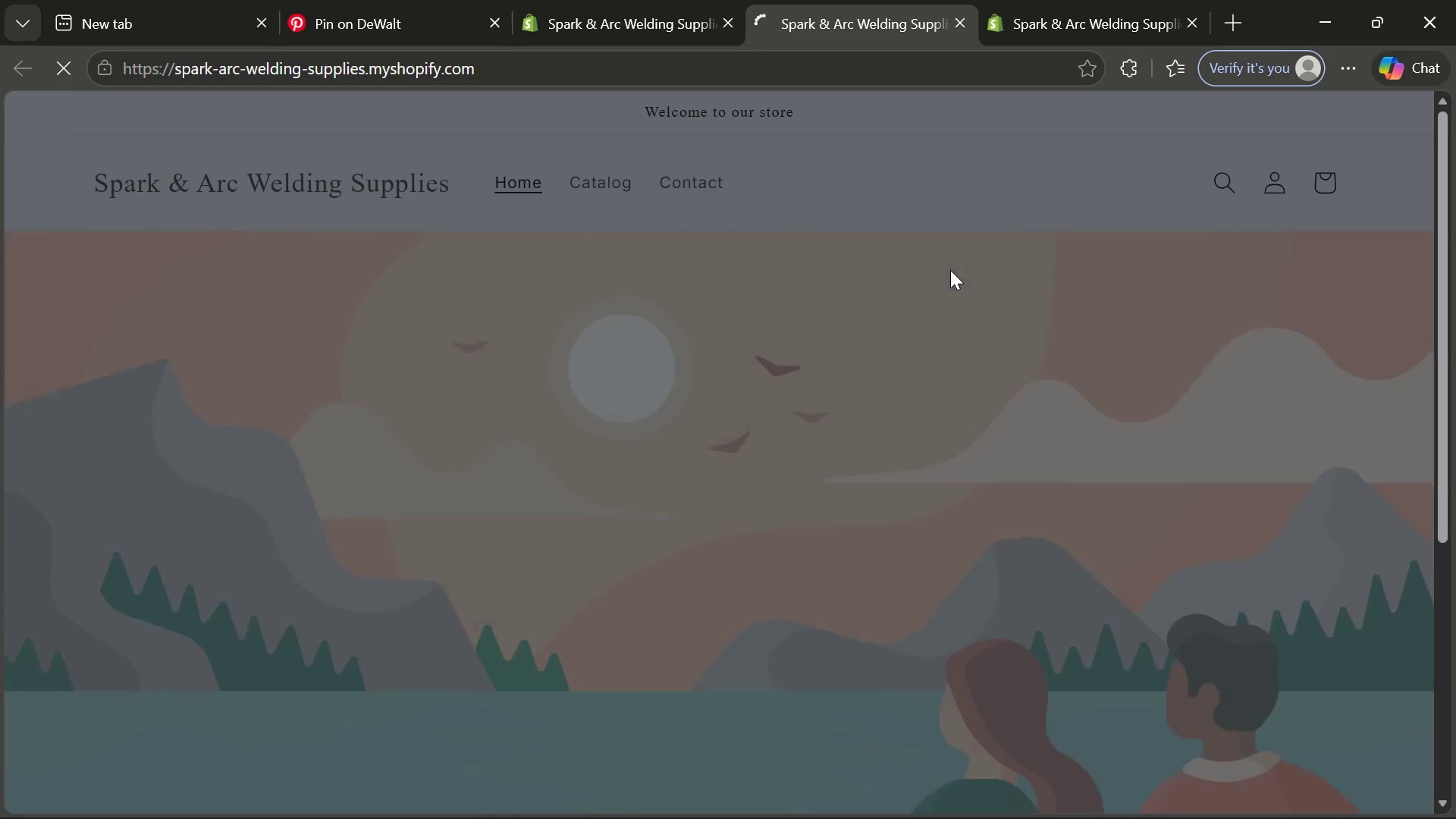 
wait(11.0)
 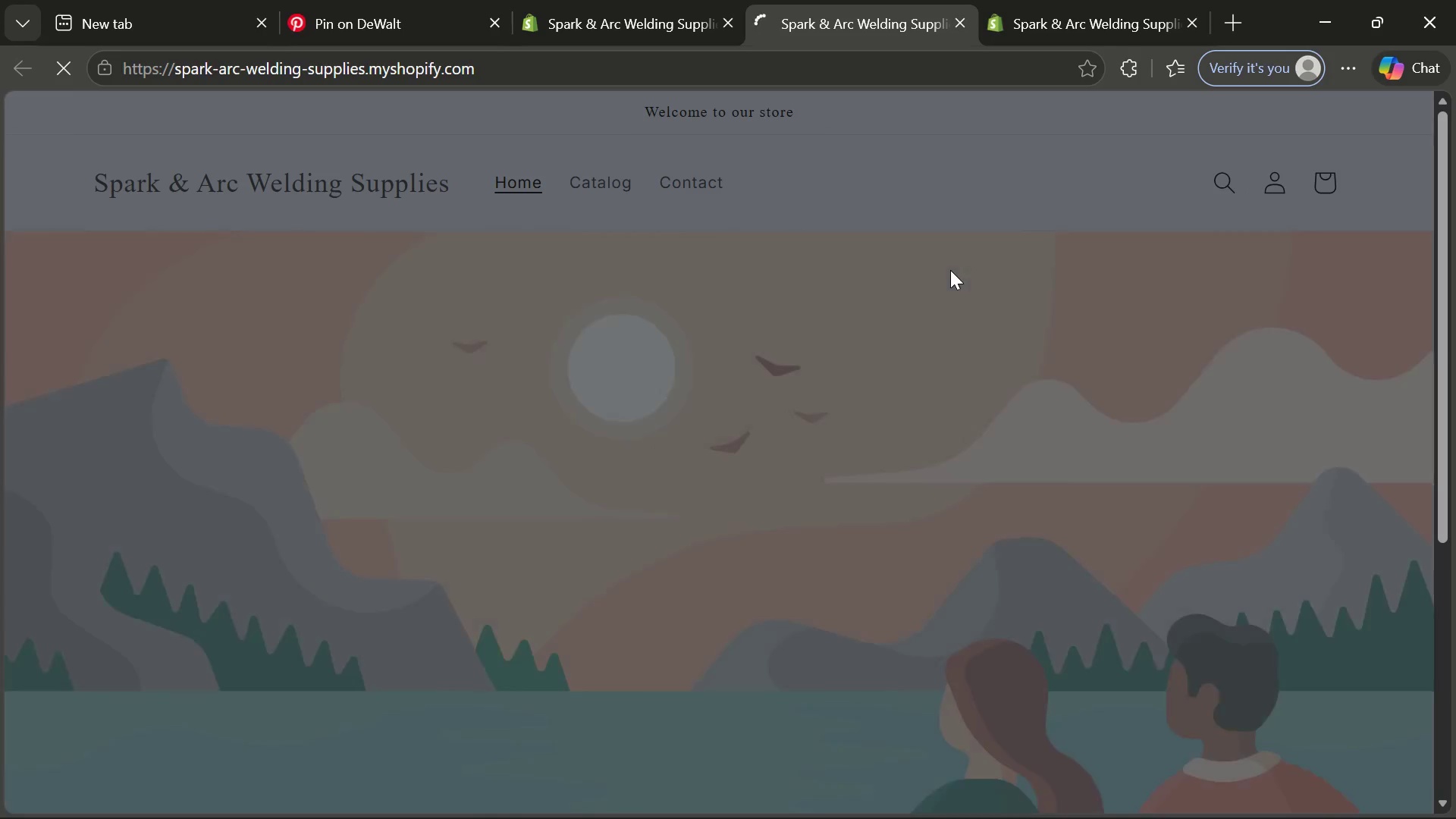 
left_click([1090, 0])
 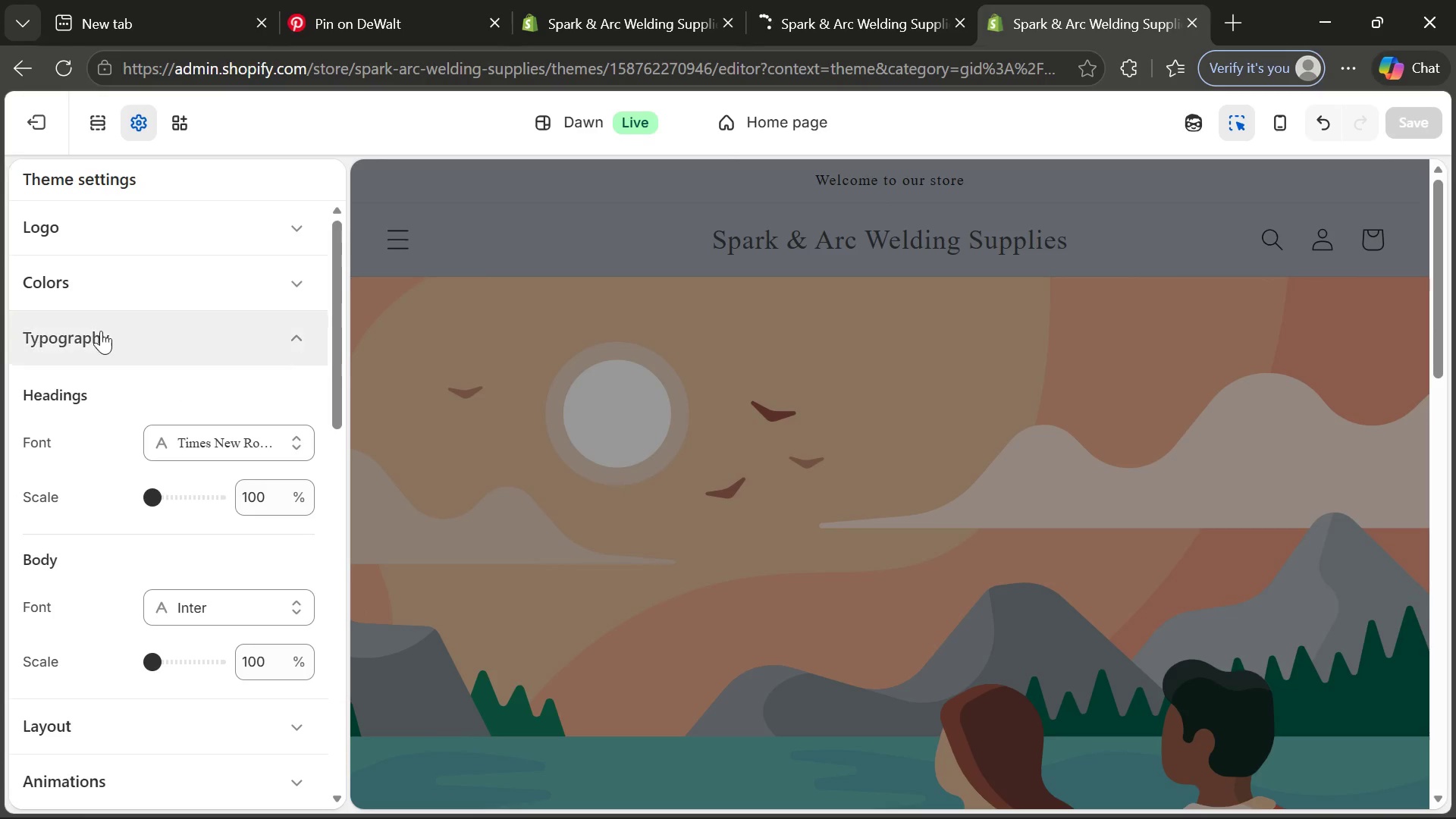 
left_click([71, 284])
 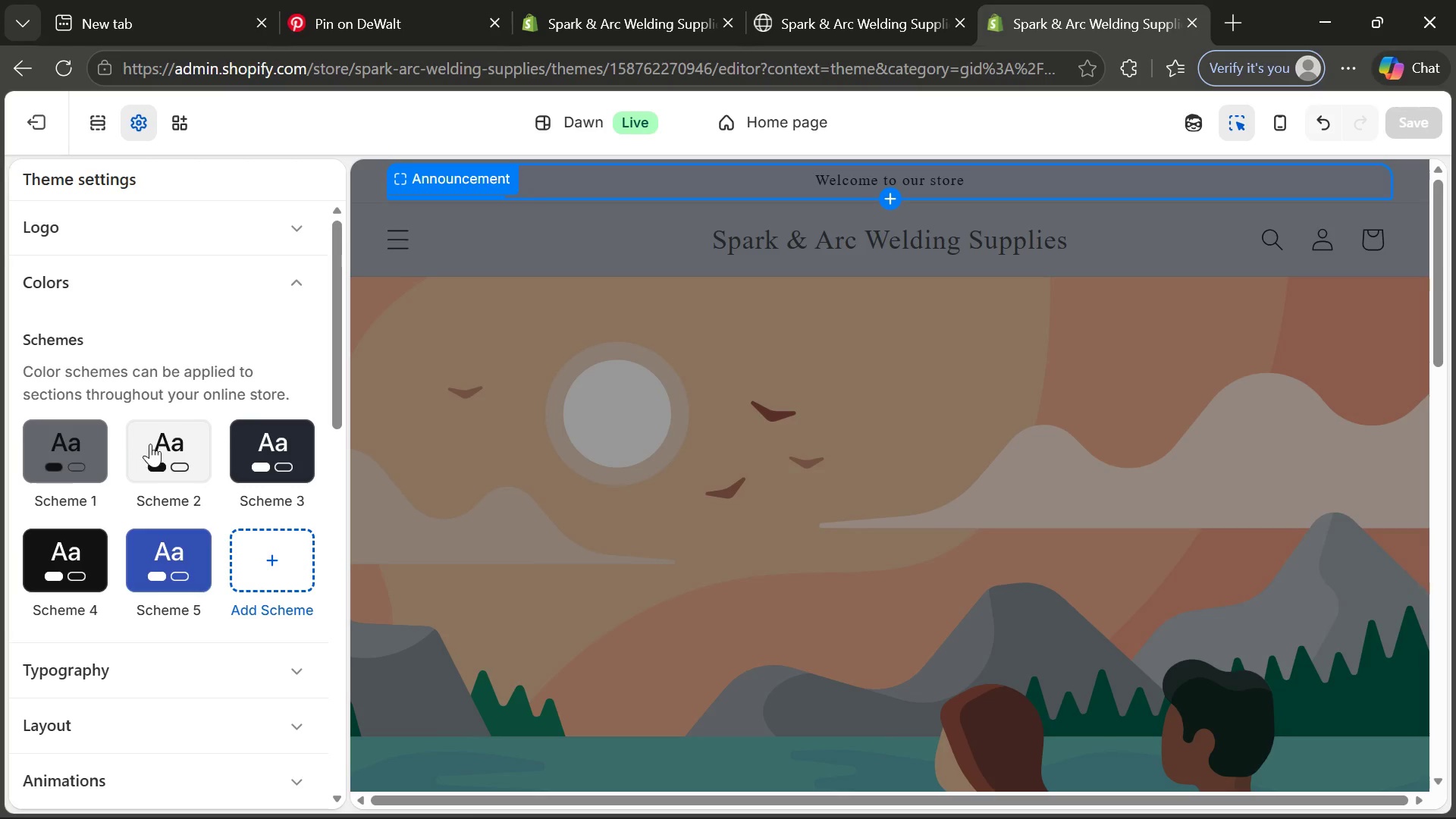 
wait(5.69)
 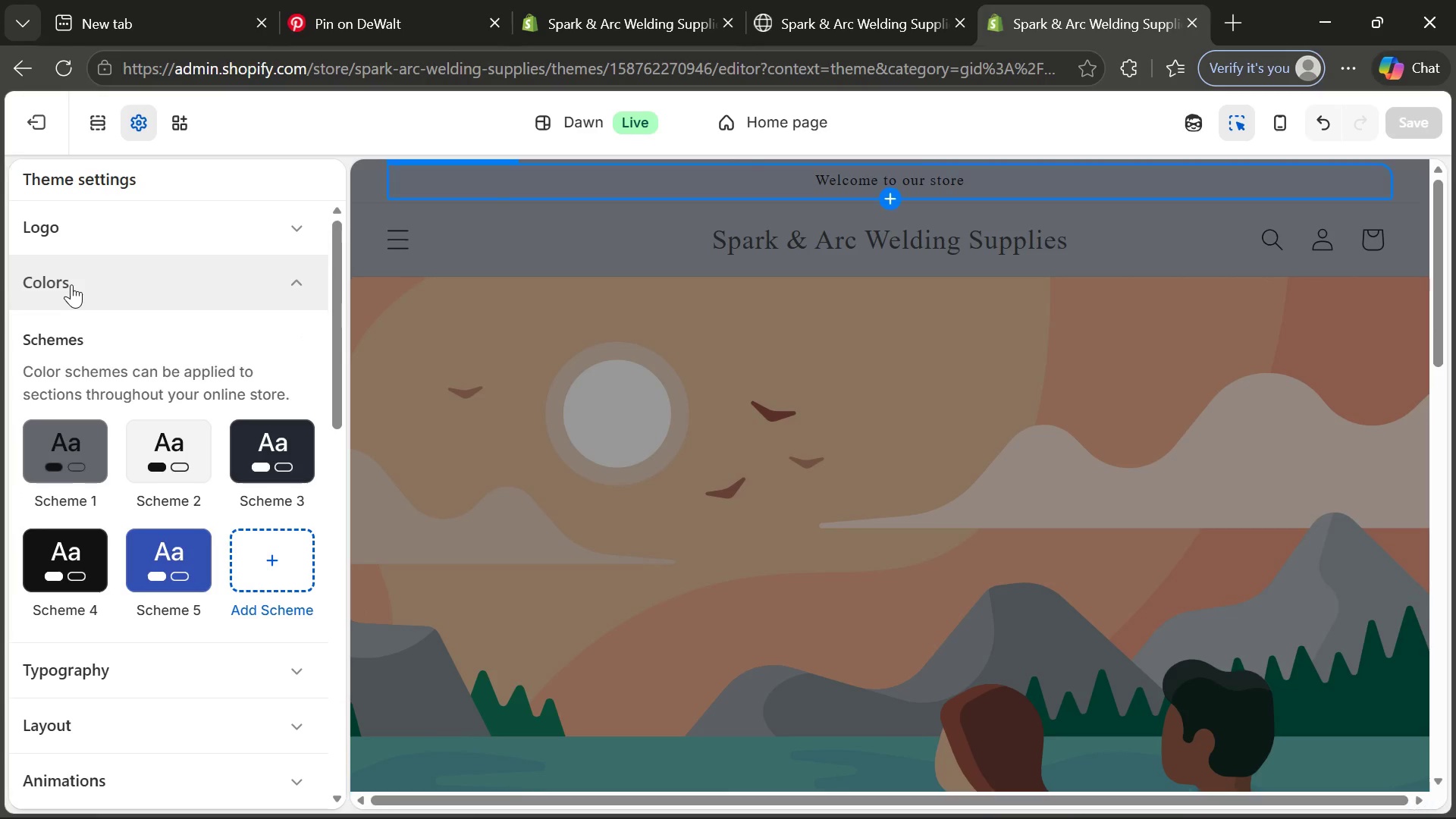 
left_click([54, 475])
 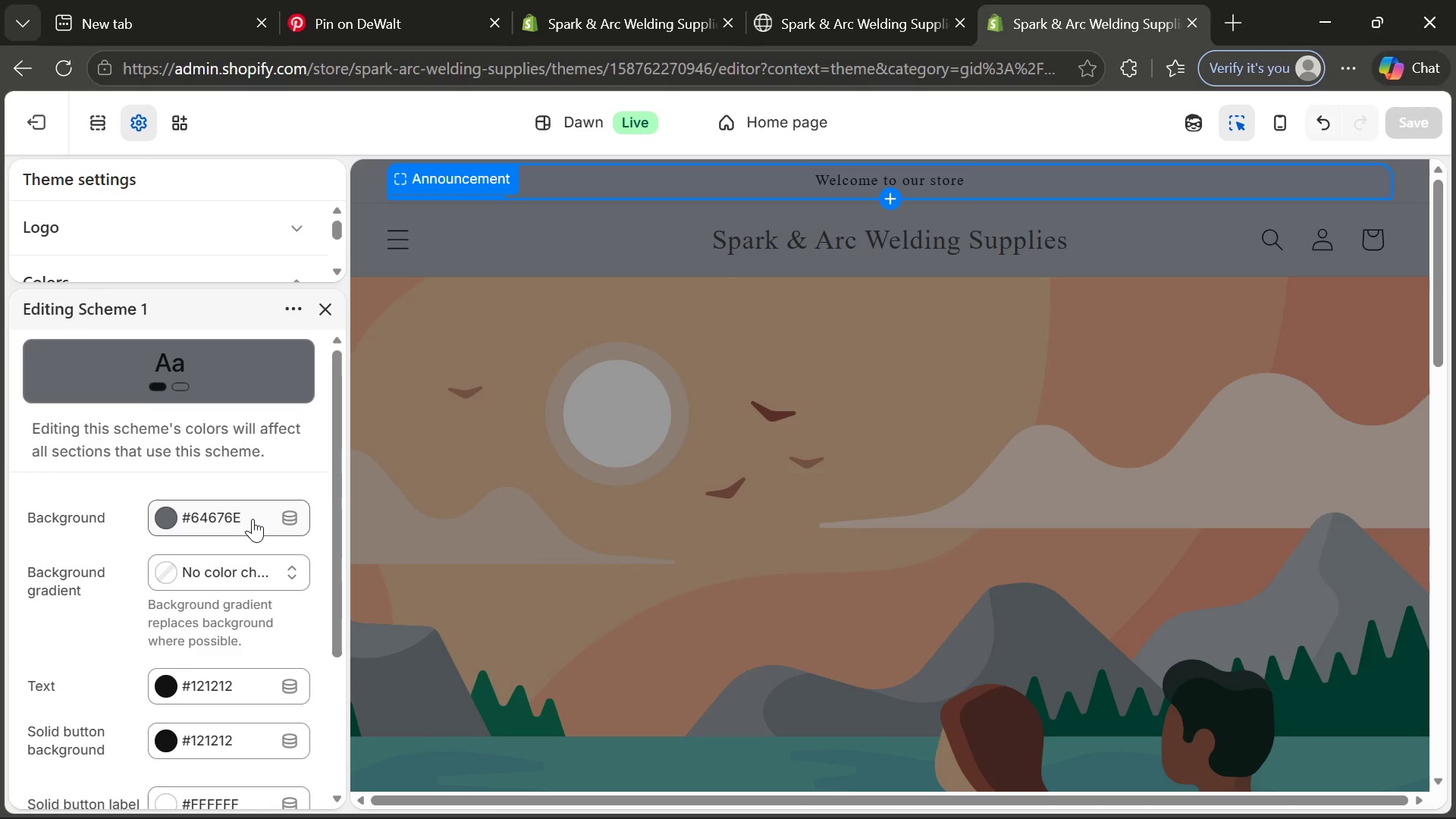 
left_click([249, 519])
 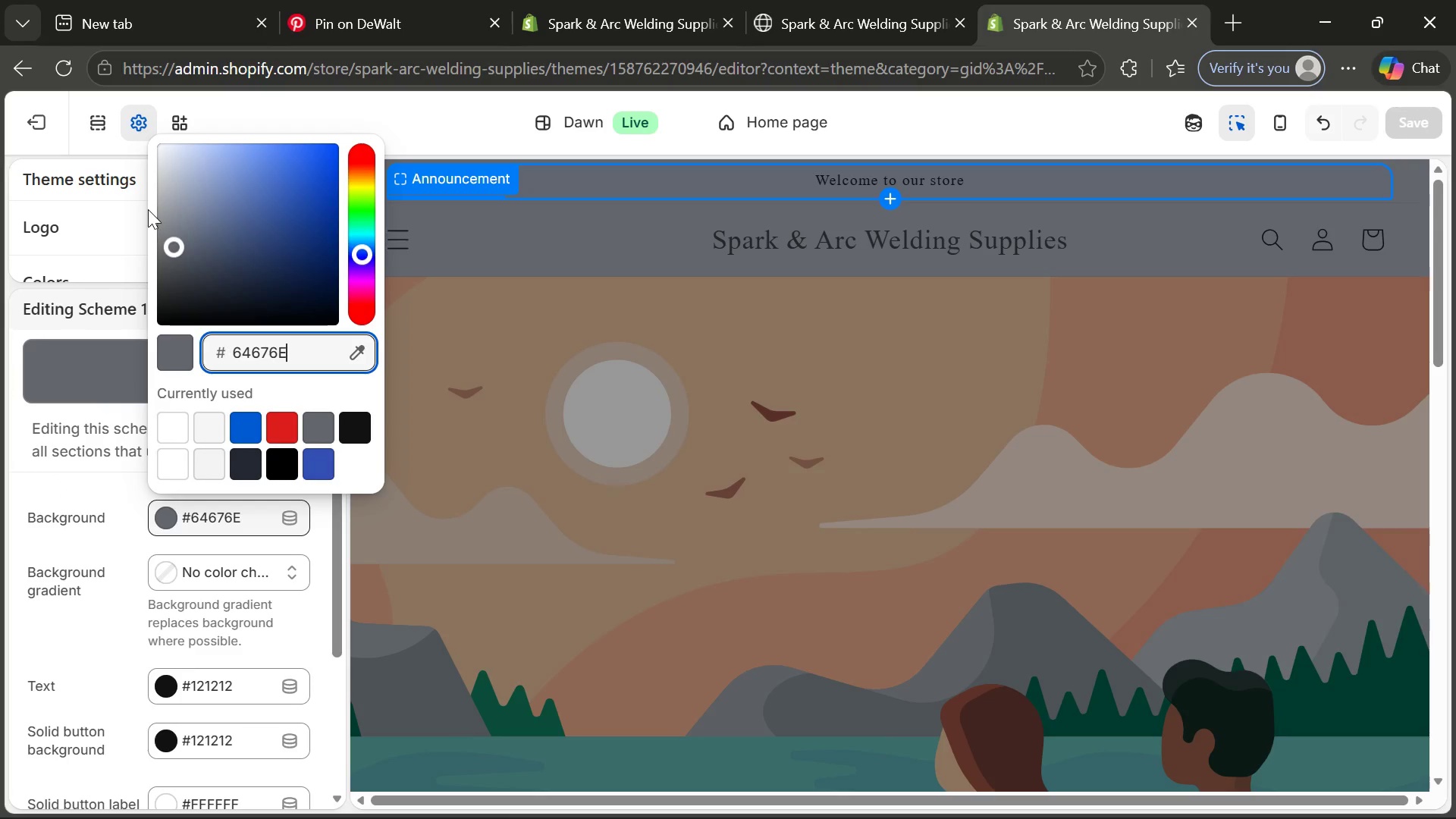 
wait(6.09)
 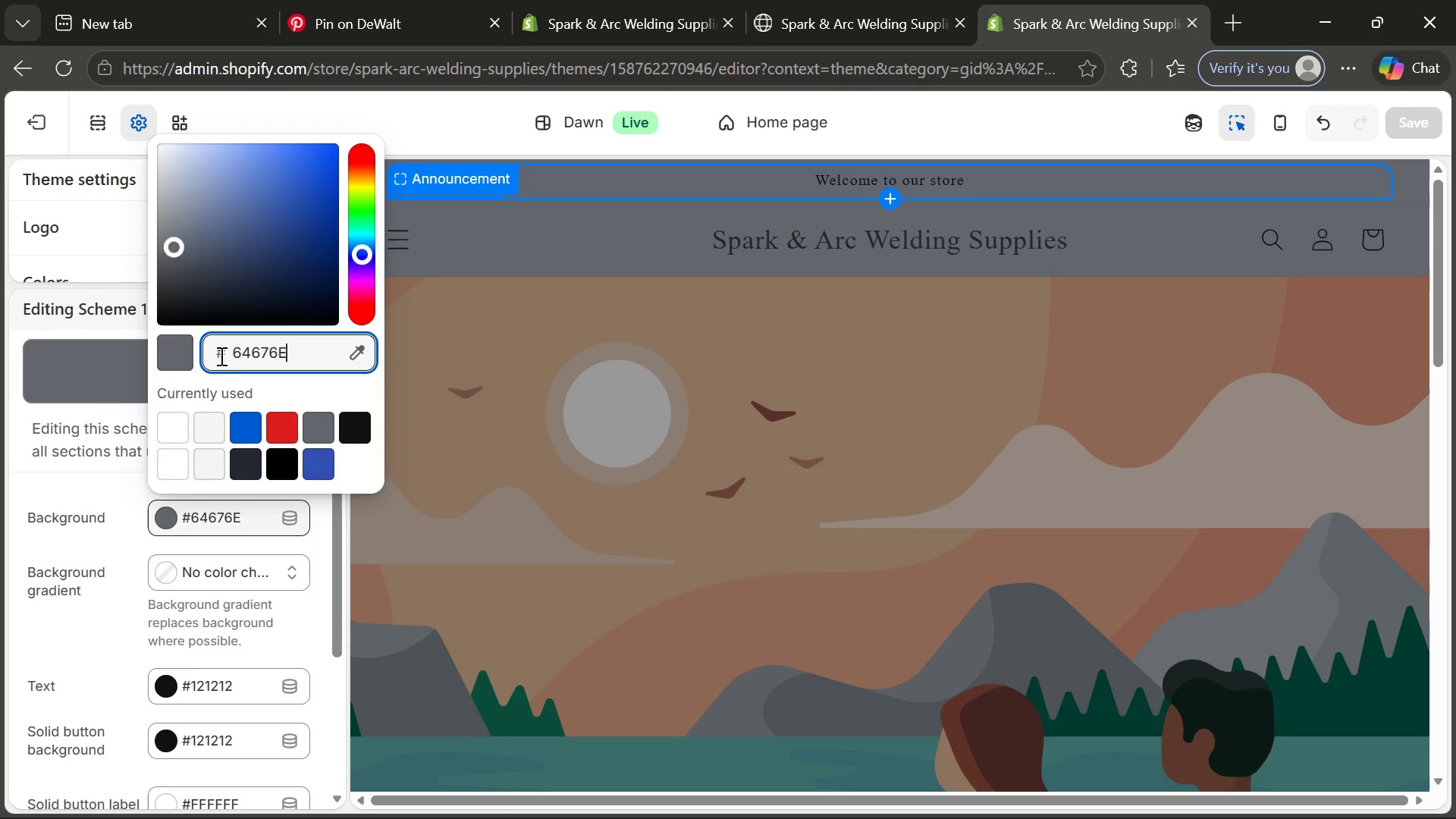 
left_click([162, 185])
 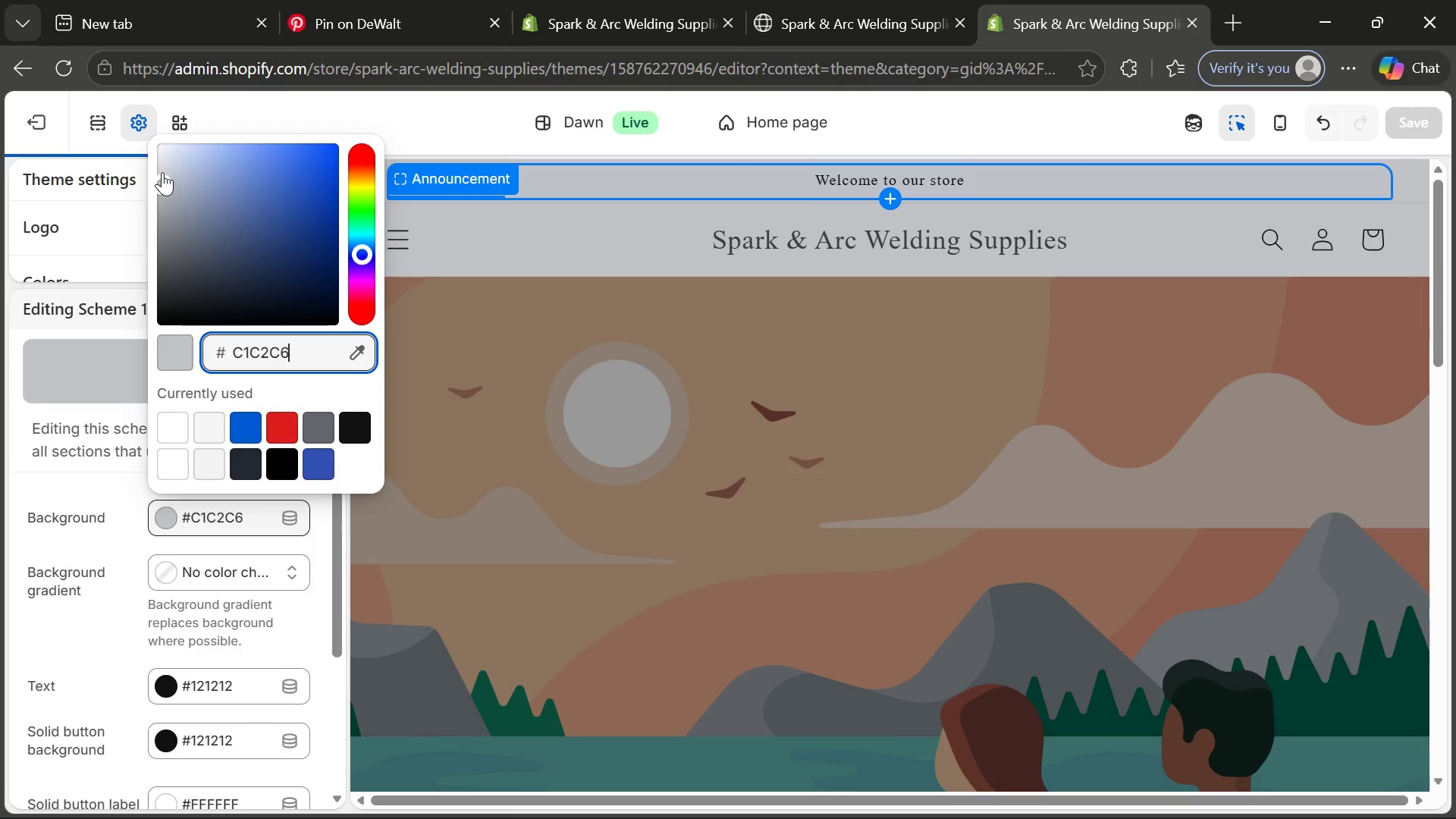 
left_click([162, 172])
 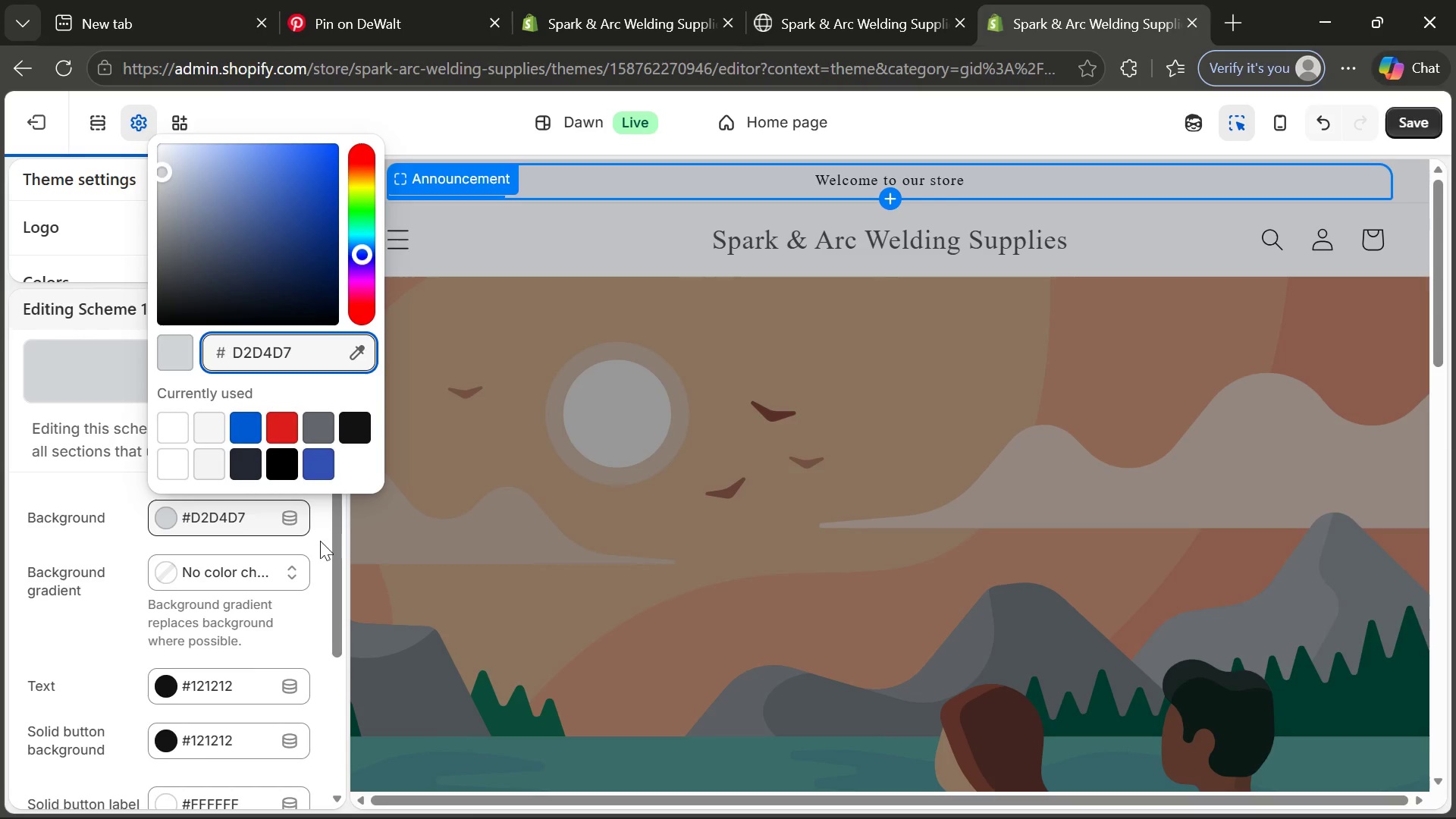 
left_click([316, 544])
 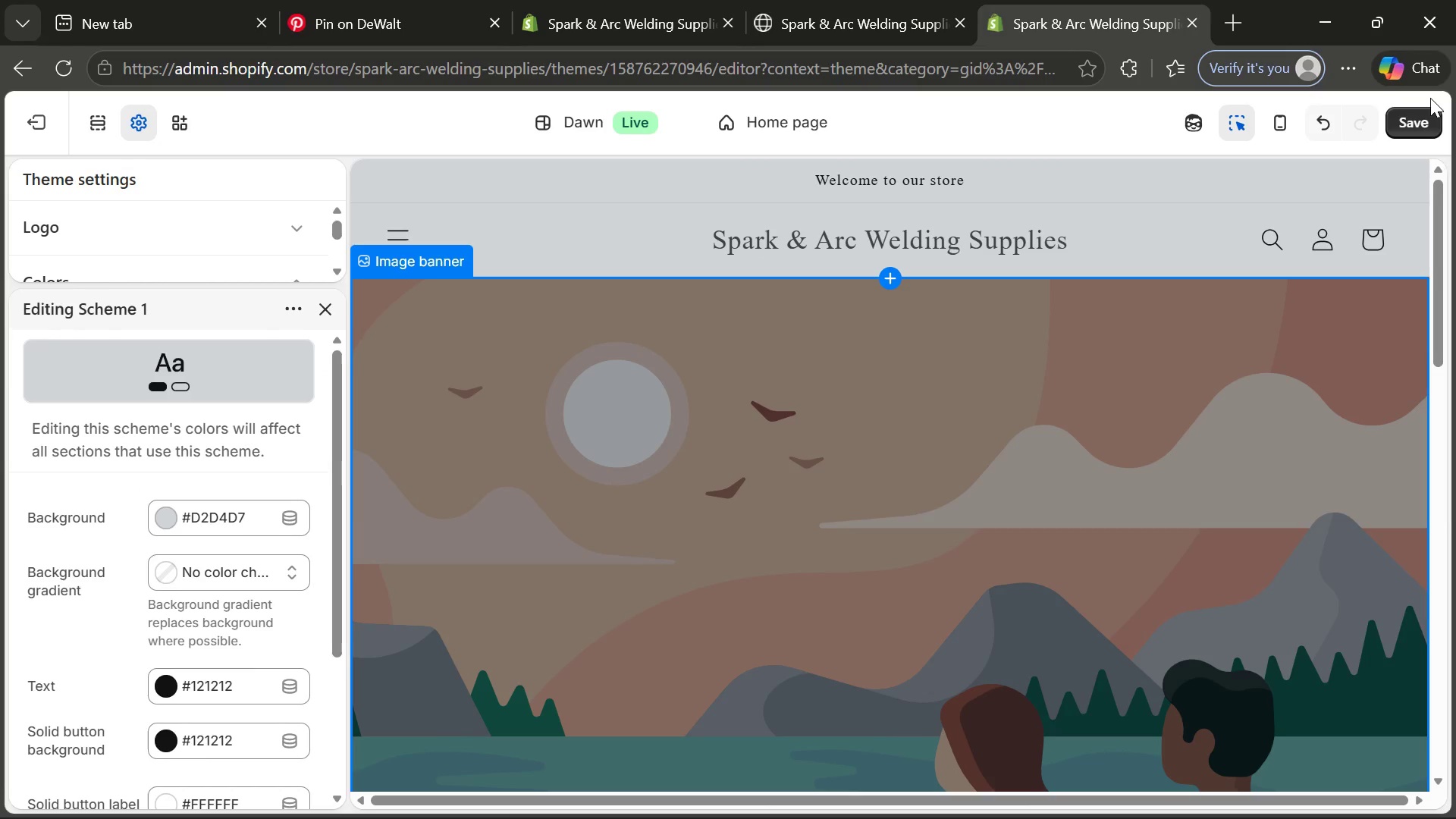 
left_click([1420, 129])
 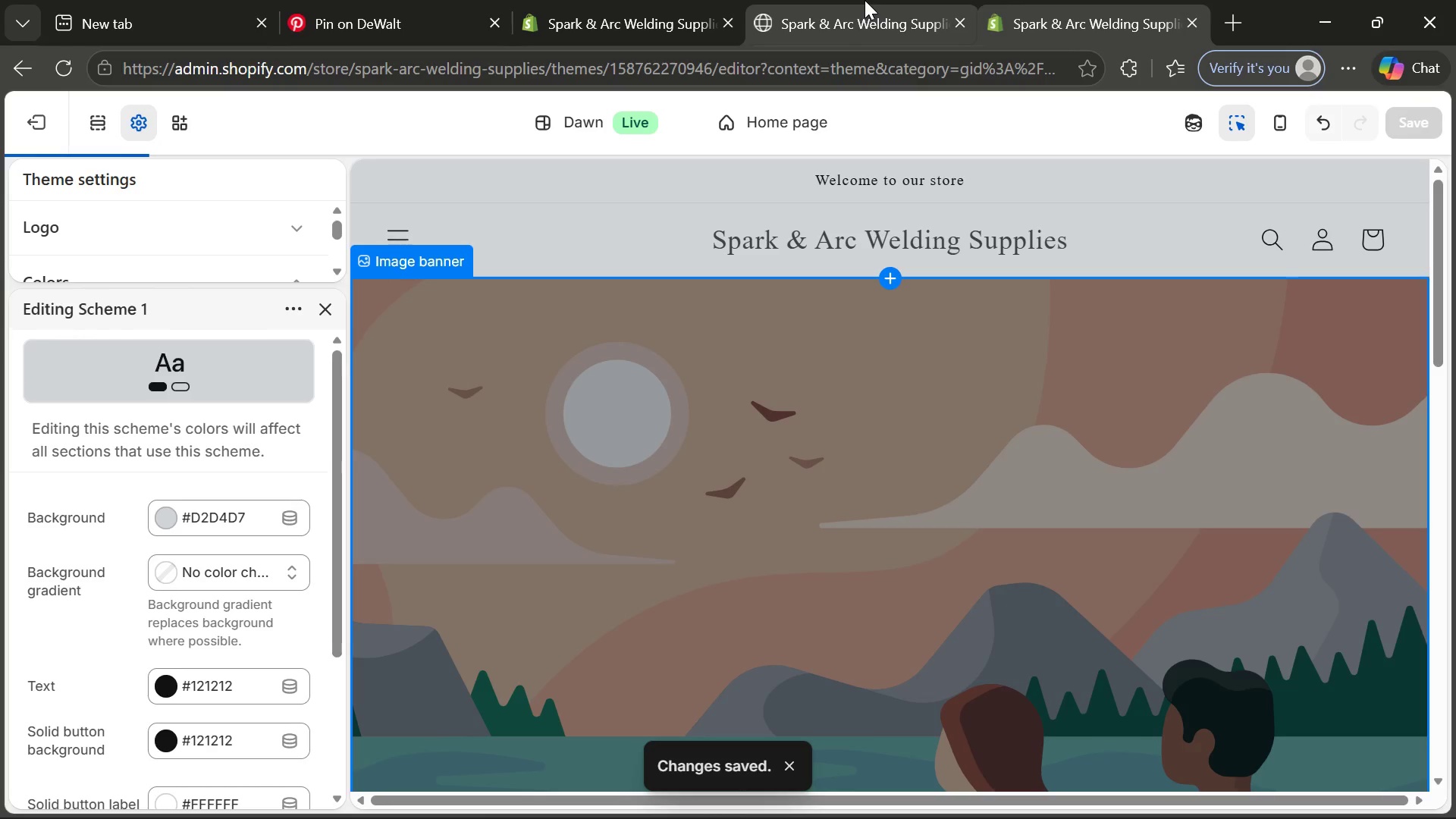 
left_click([850, 15])
 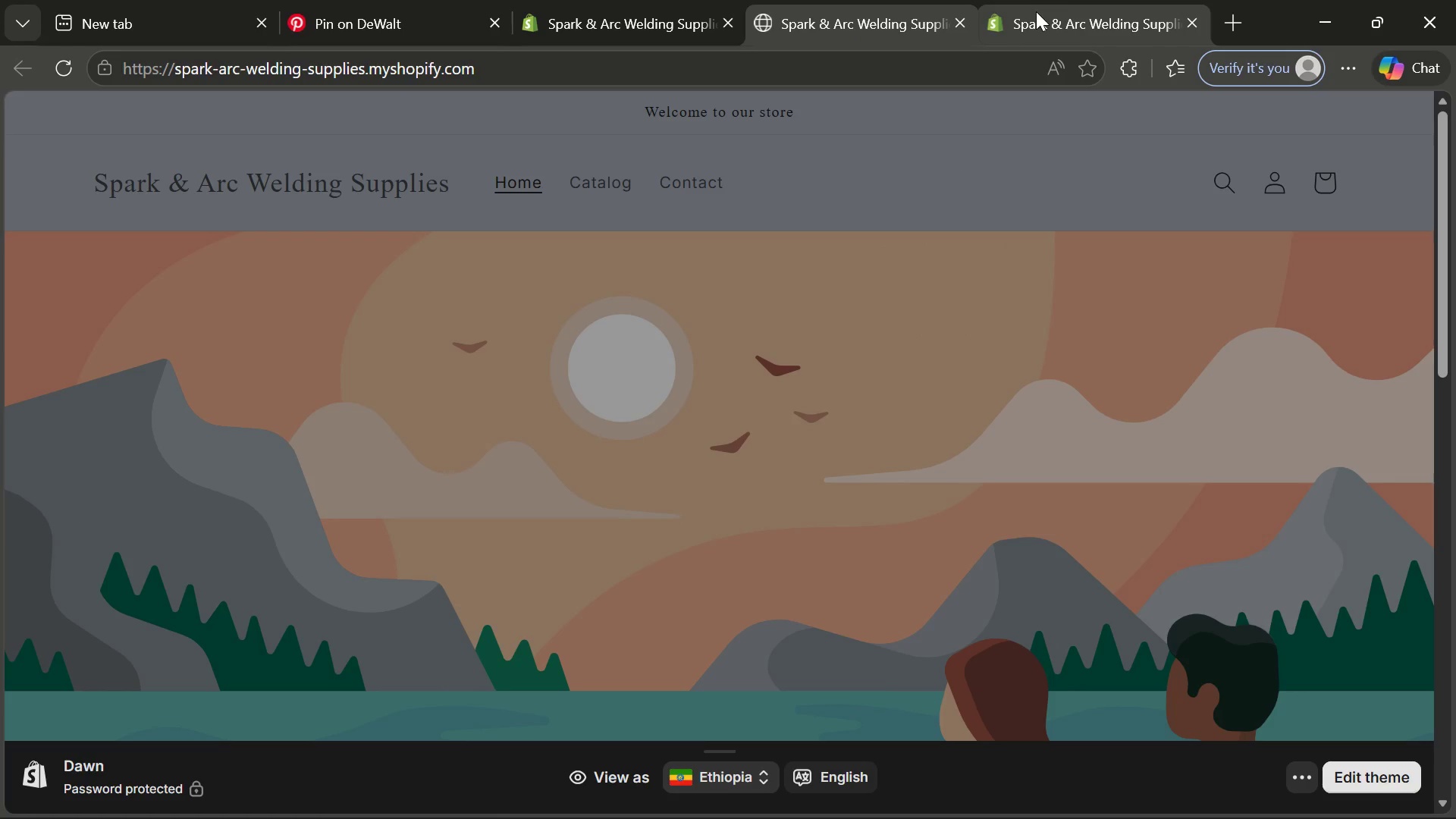 
left_click([1036, 11])
 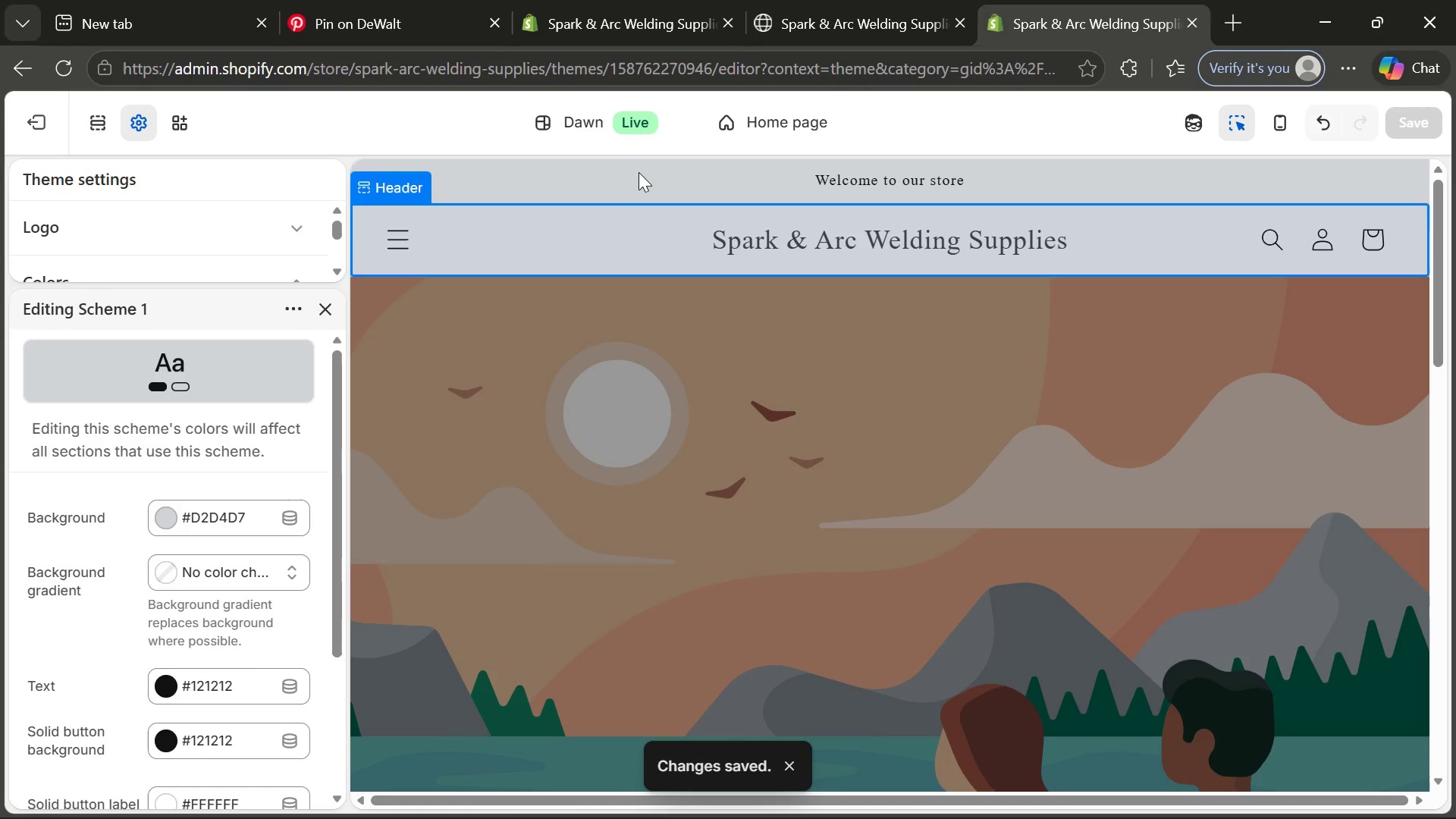 
left_click([639, 171])
 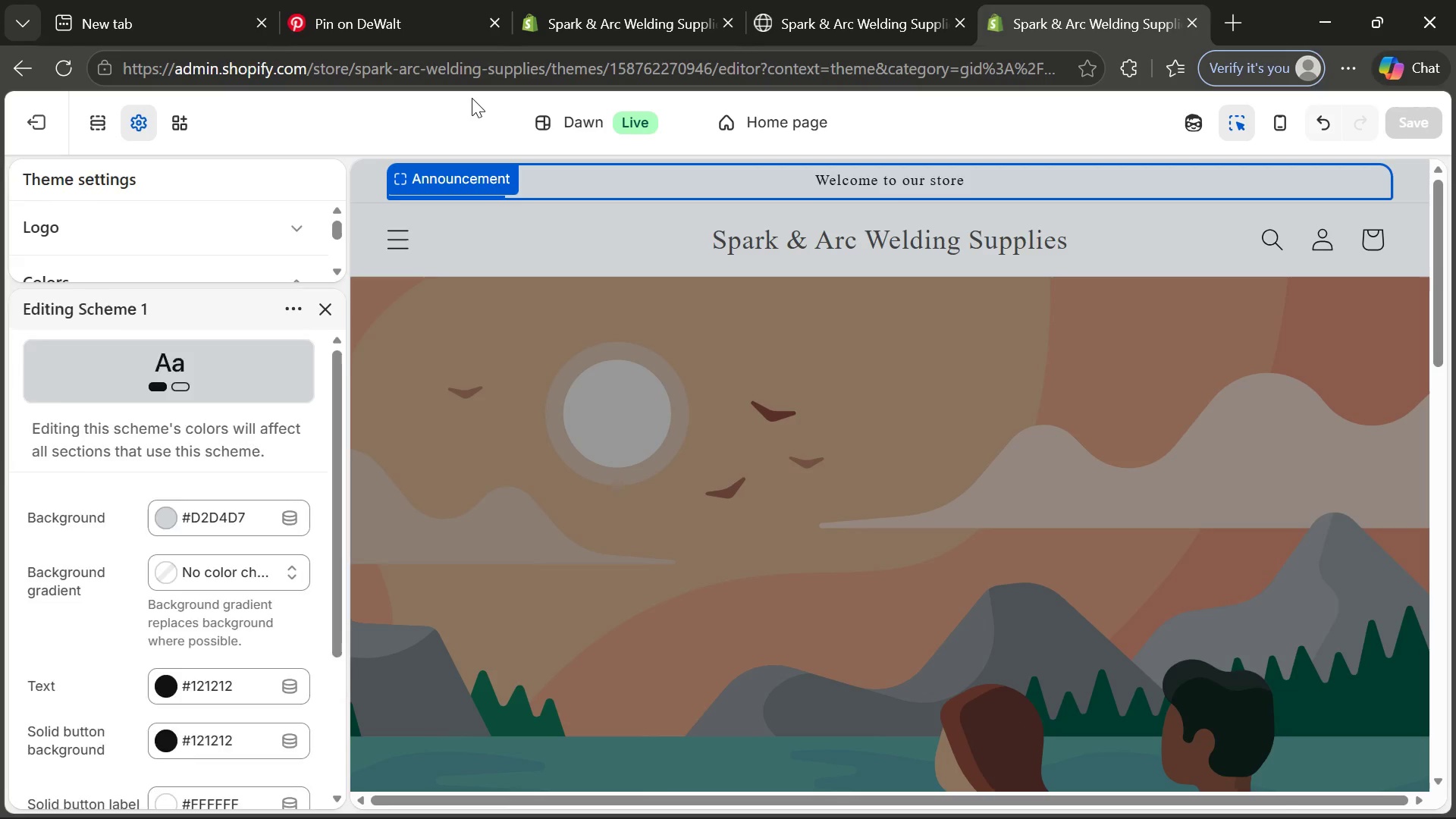 
left_click([472, 98])
 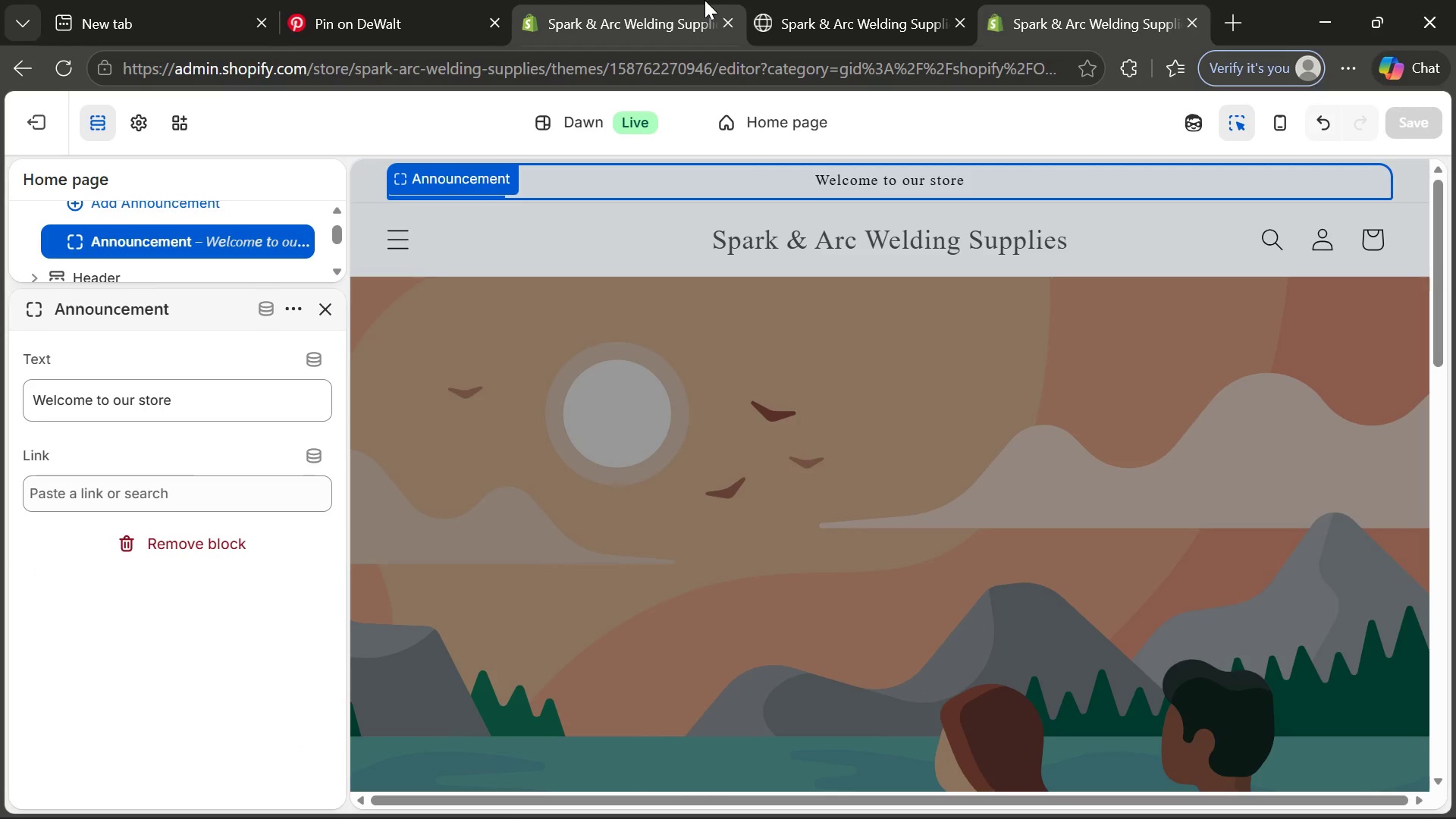 
left_click([704, 0])
 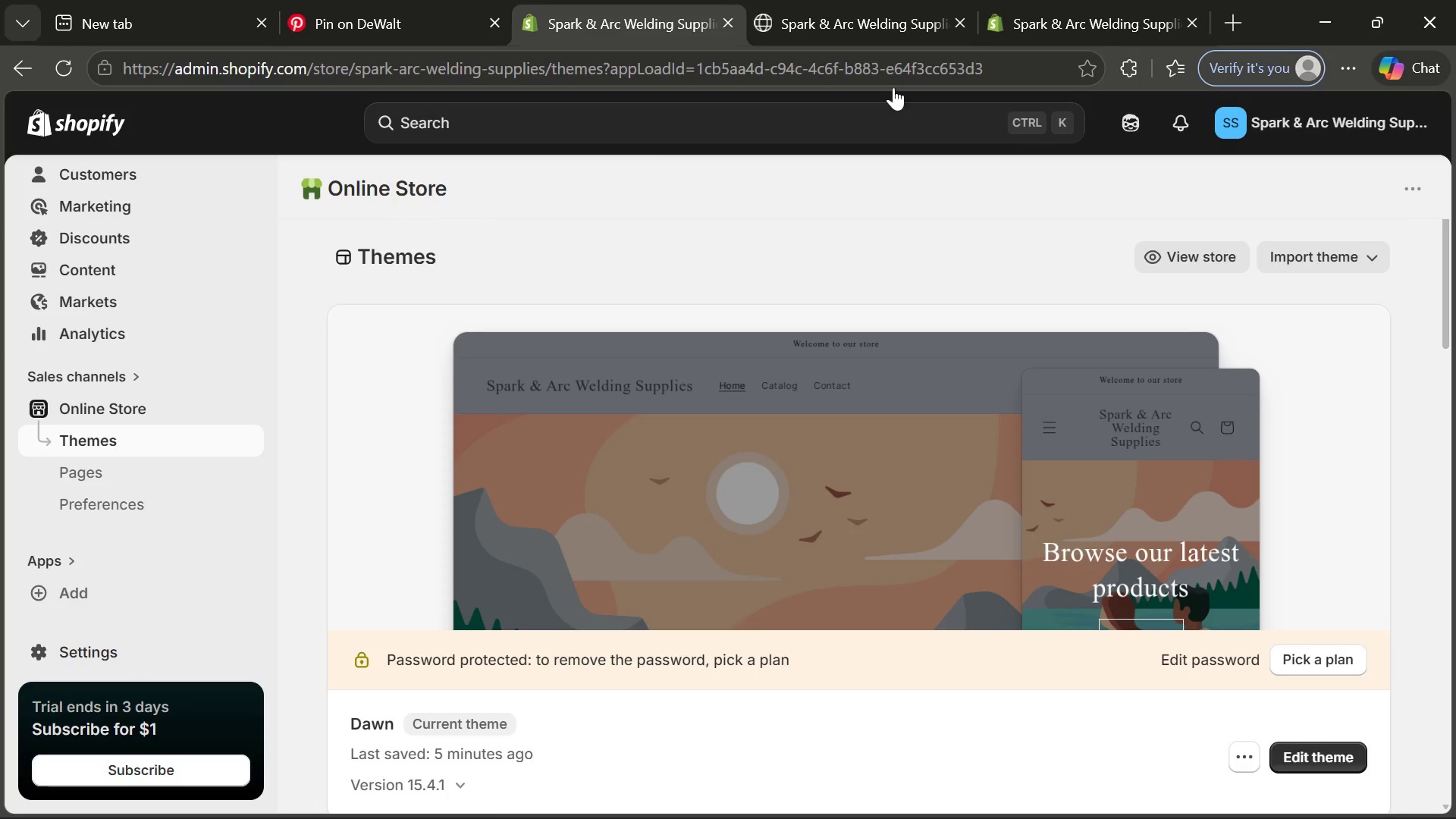 